 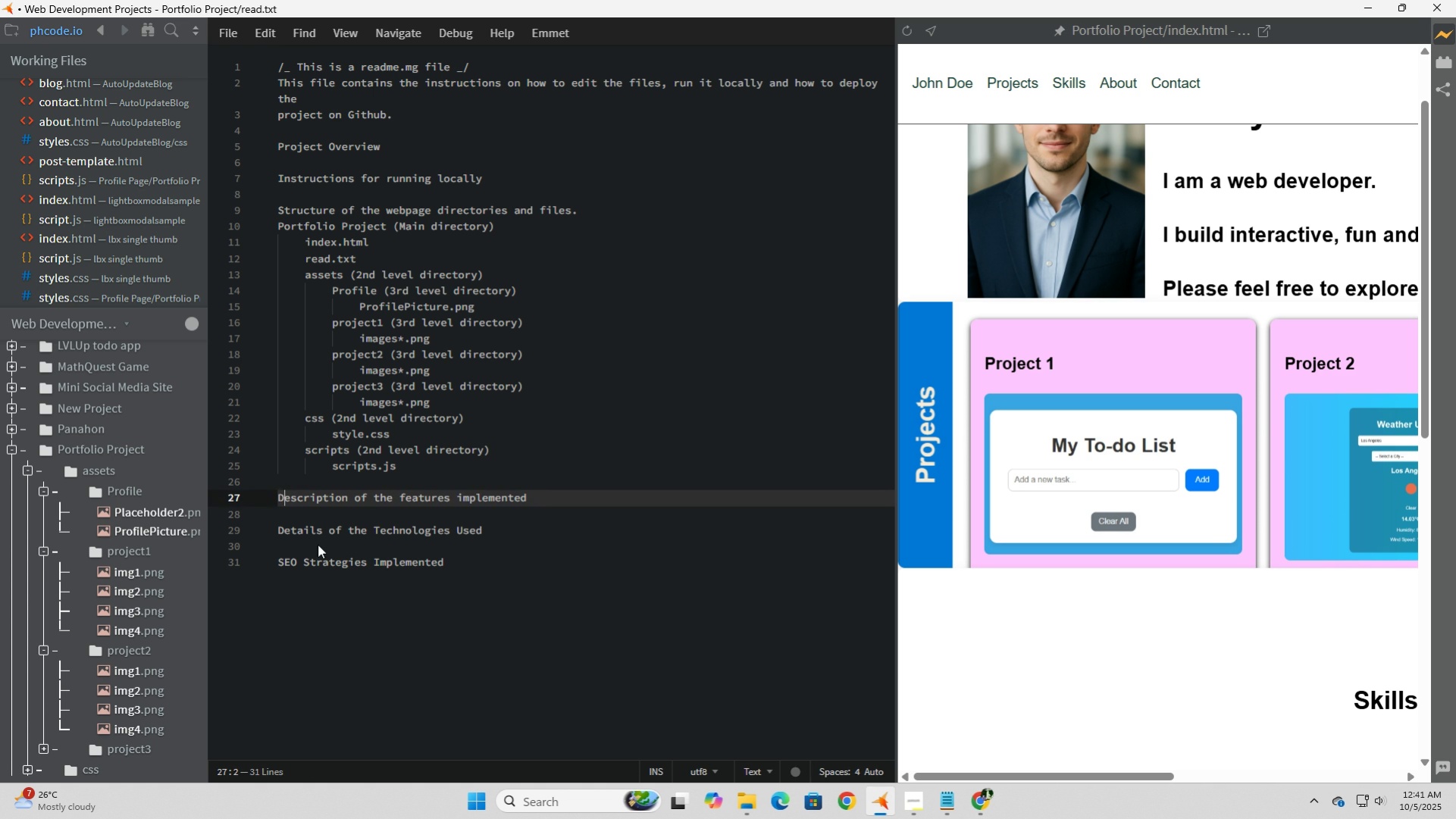 
left_click([484, 562])
 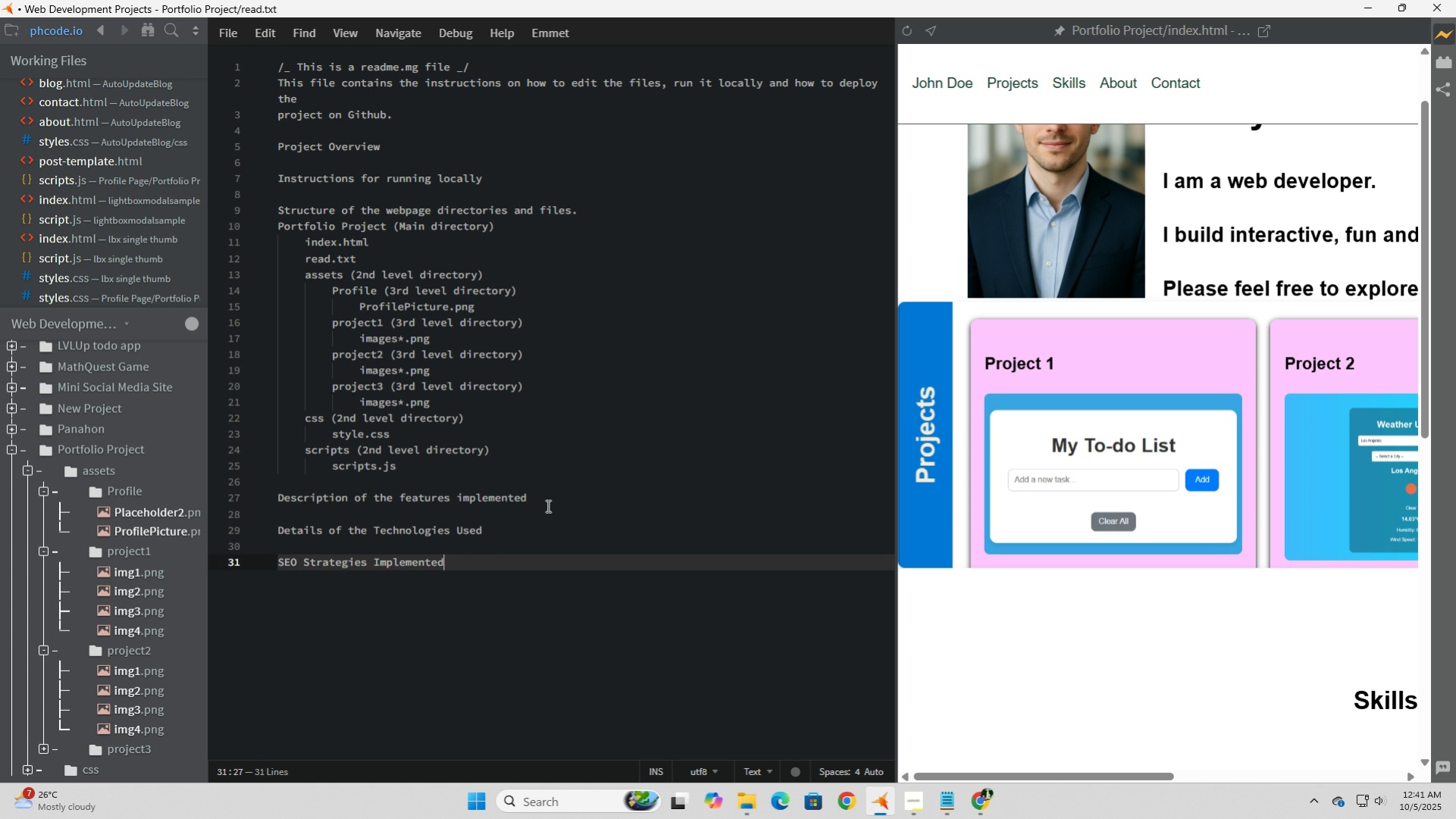 
left_click([551, 501])
 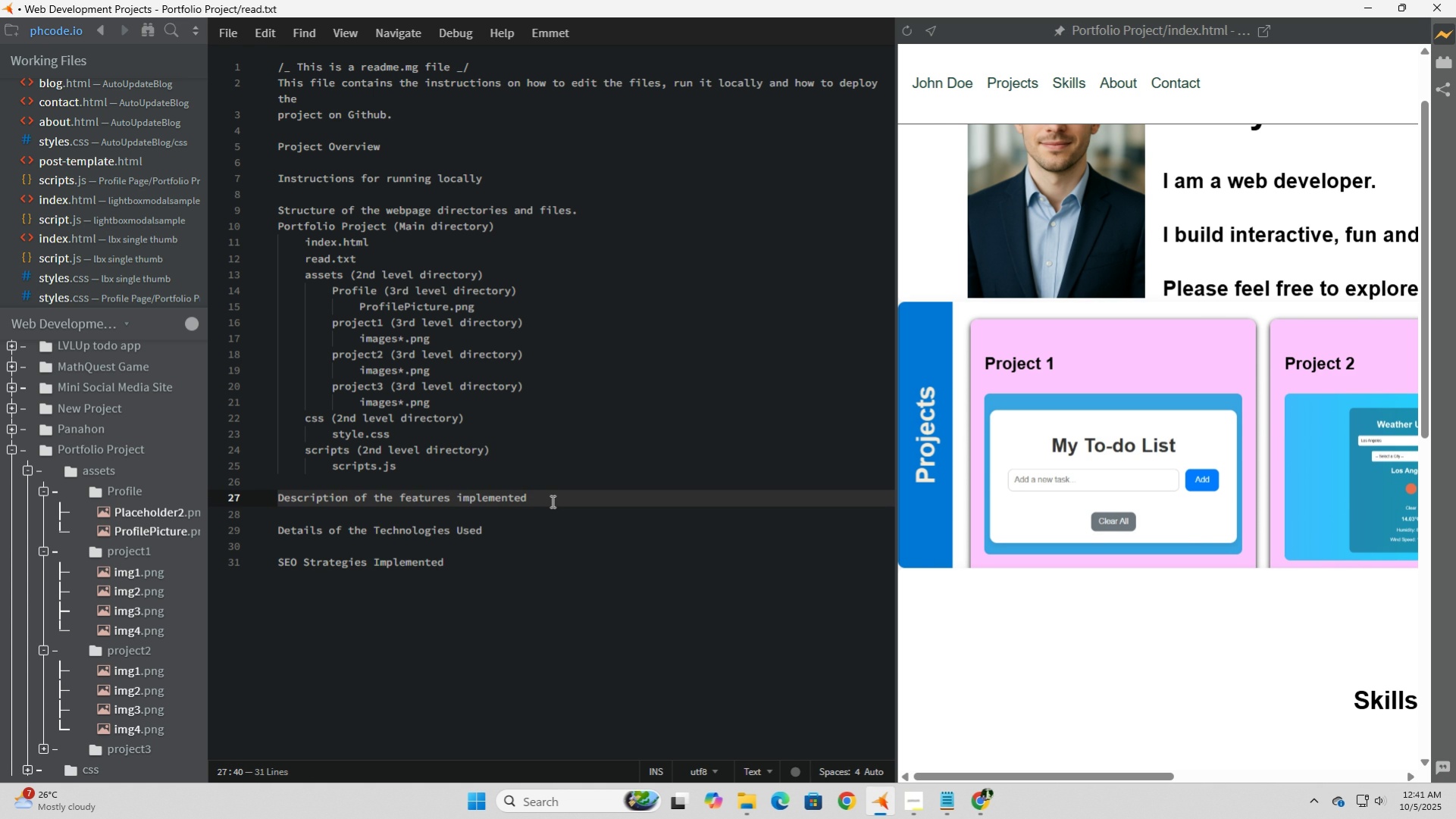 
scroll: coordinate [1175, 590], scroll_direction: up, amount: 5.0
 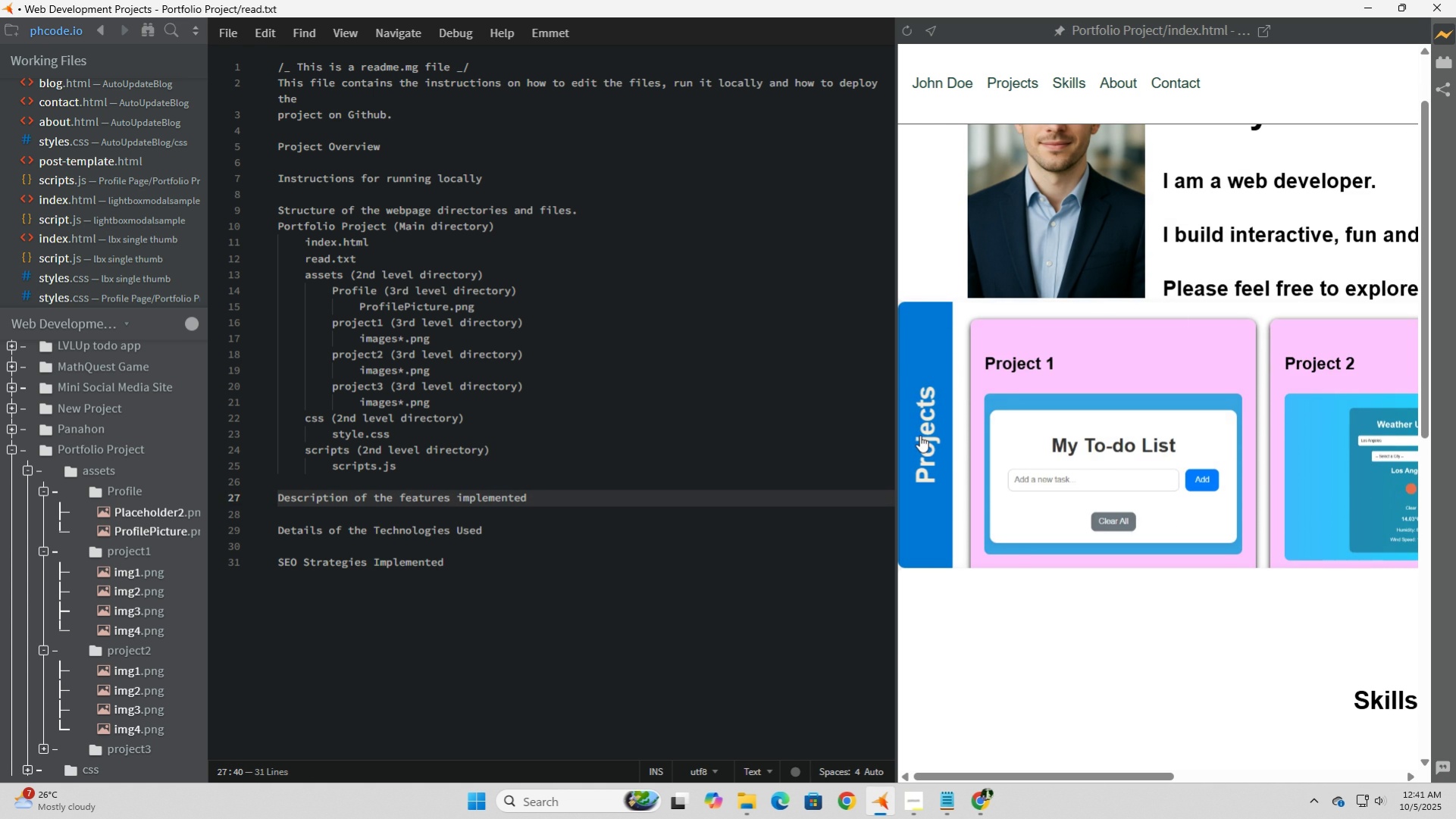 
left_click([919, 435])
 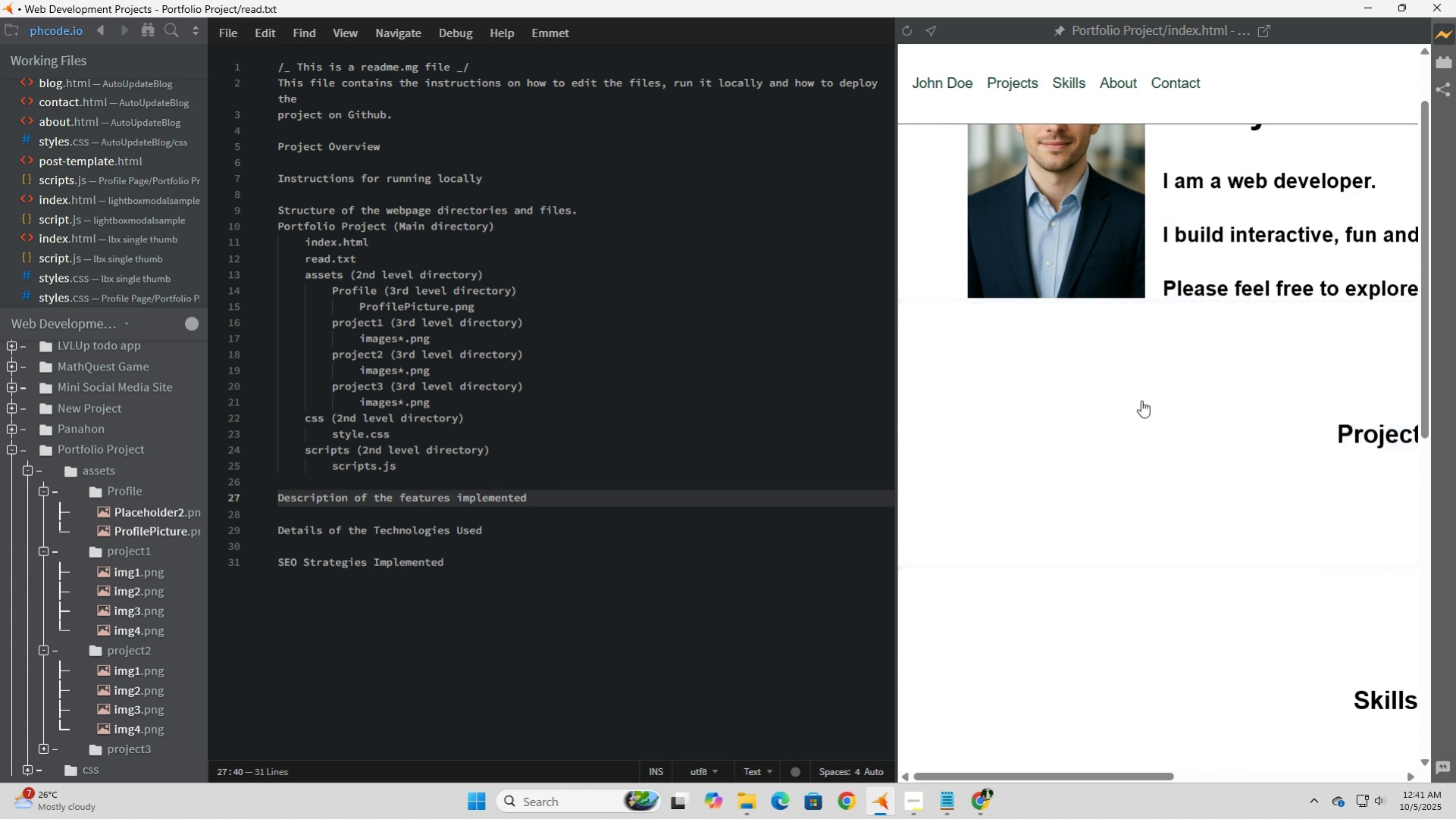 
left_click([1141, 400])
 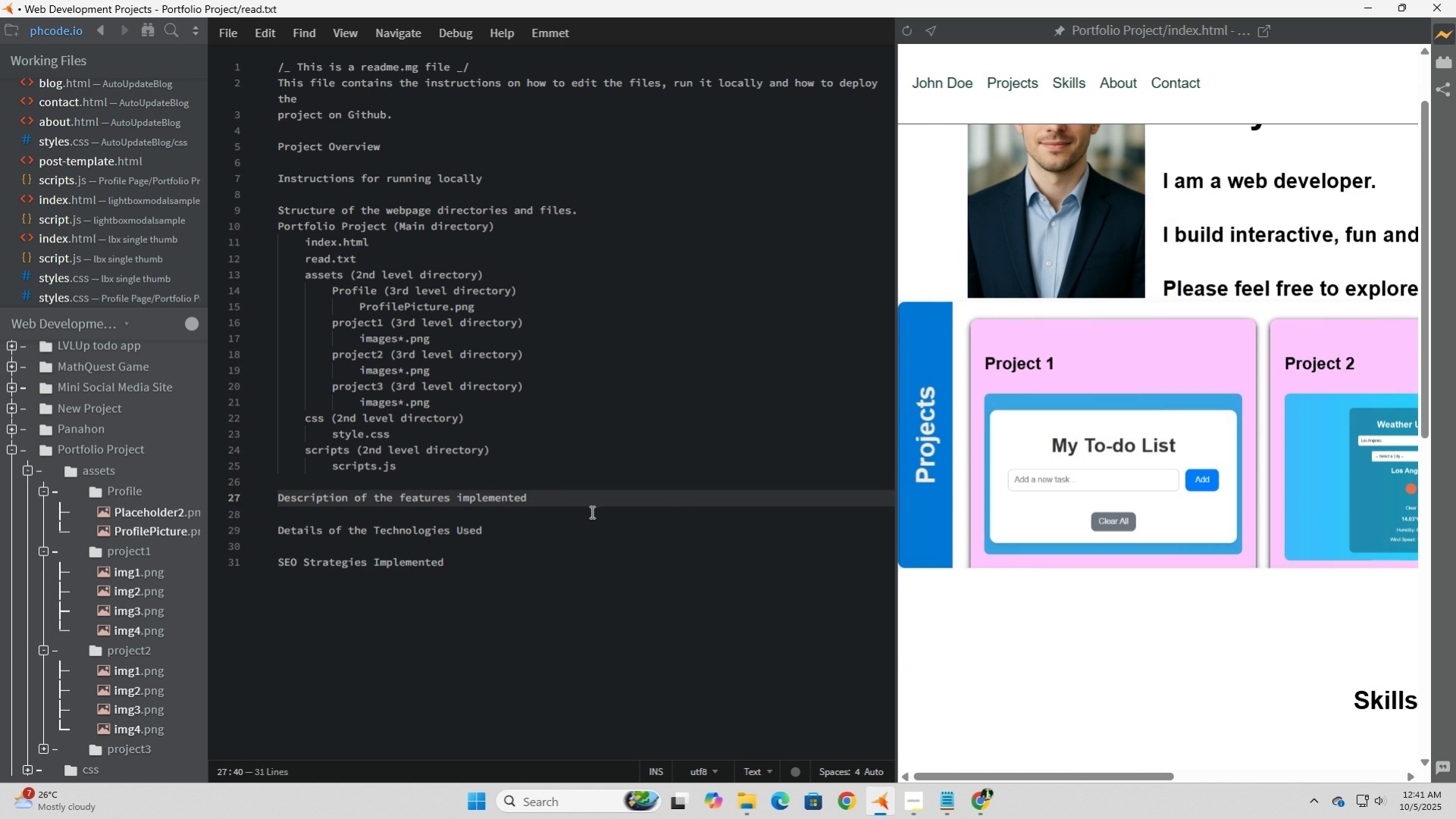 
left_click([593, 502])
 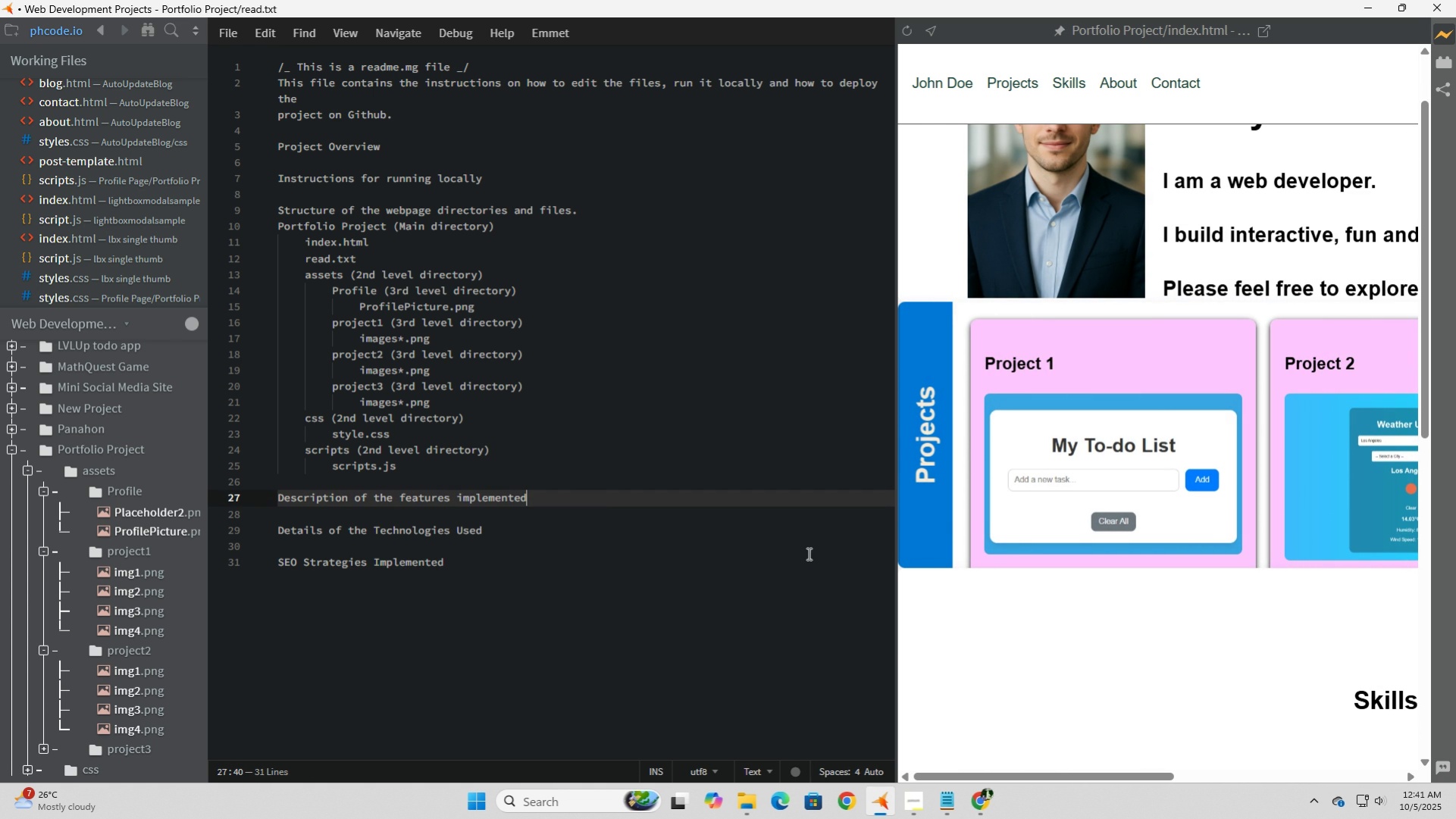 
wait(5.43)
 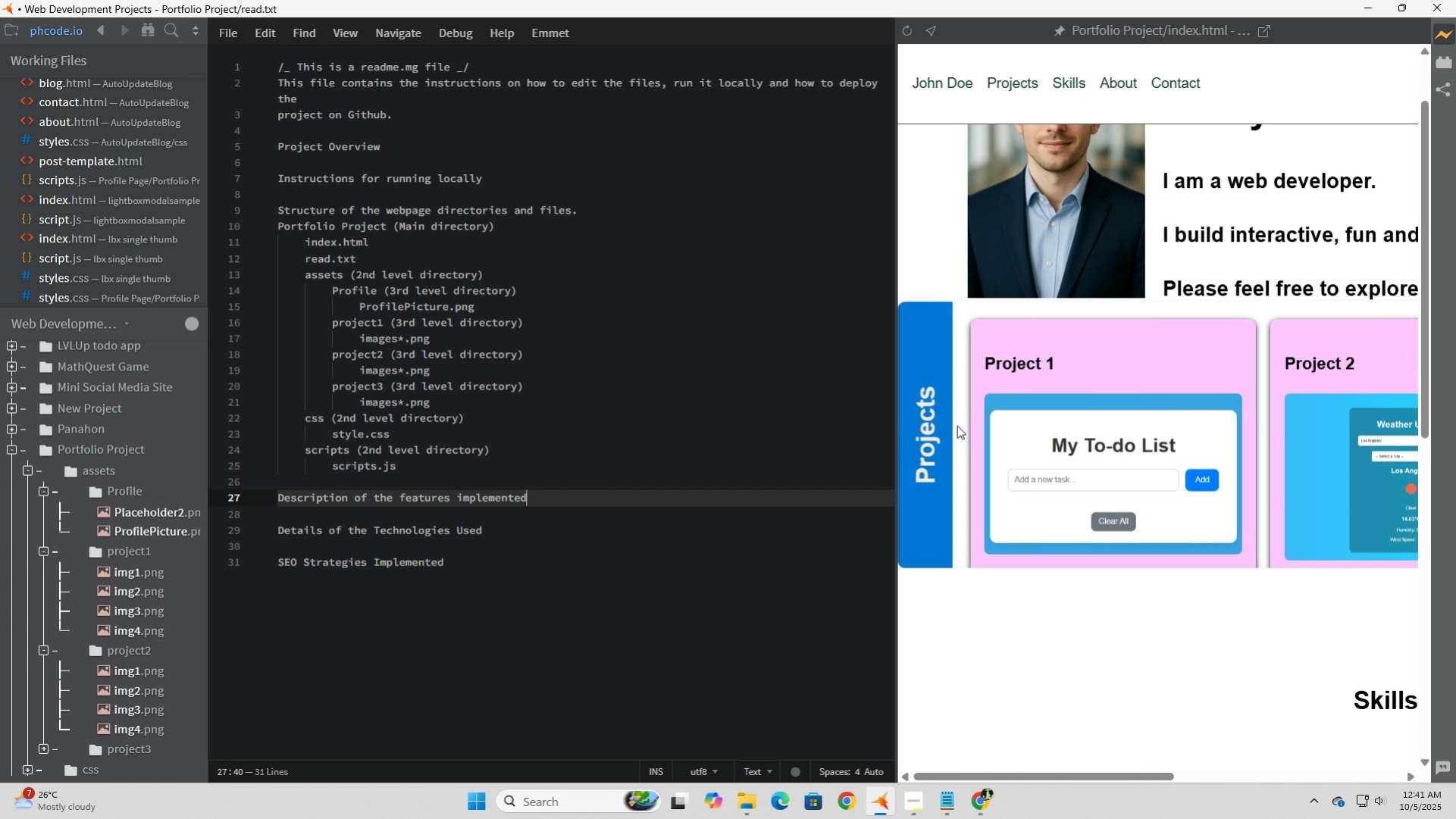 
key(Enter)
 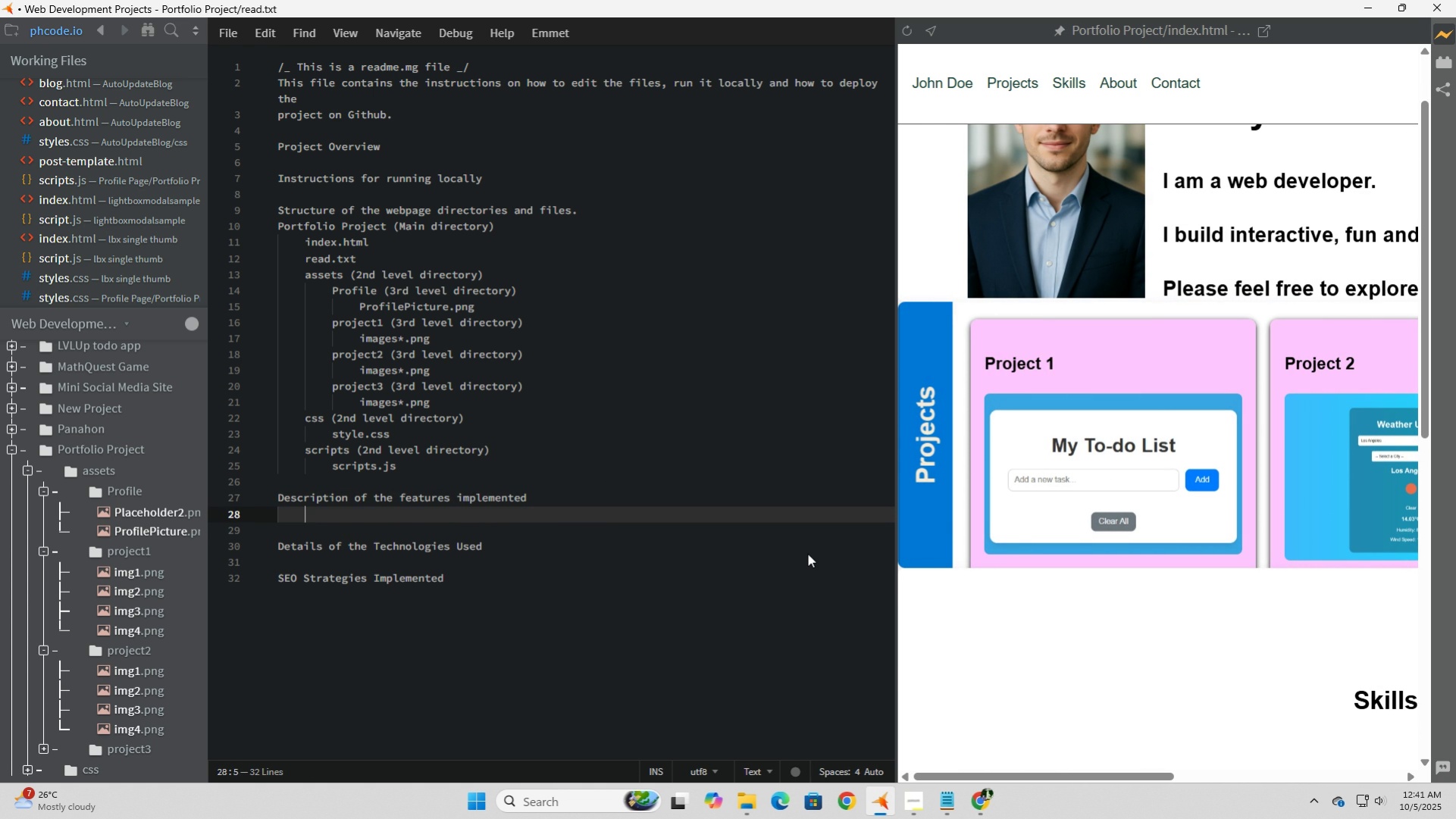 
key(Tab)
type(Hover Effect)